 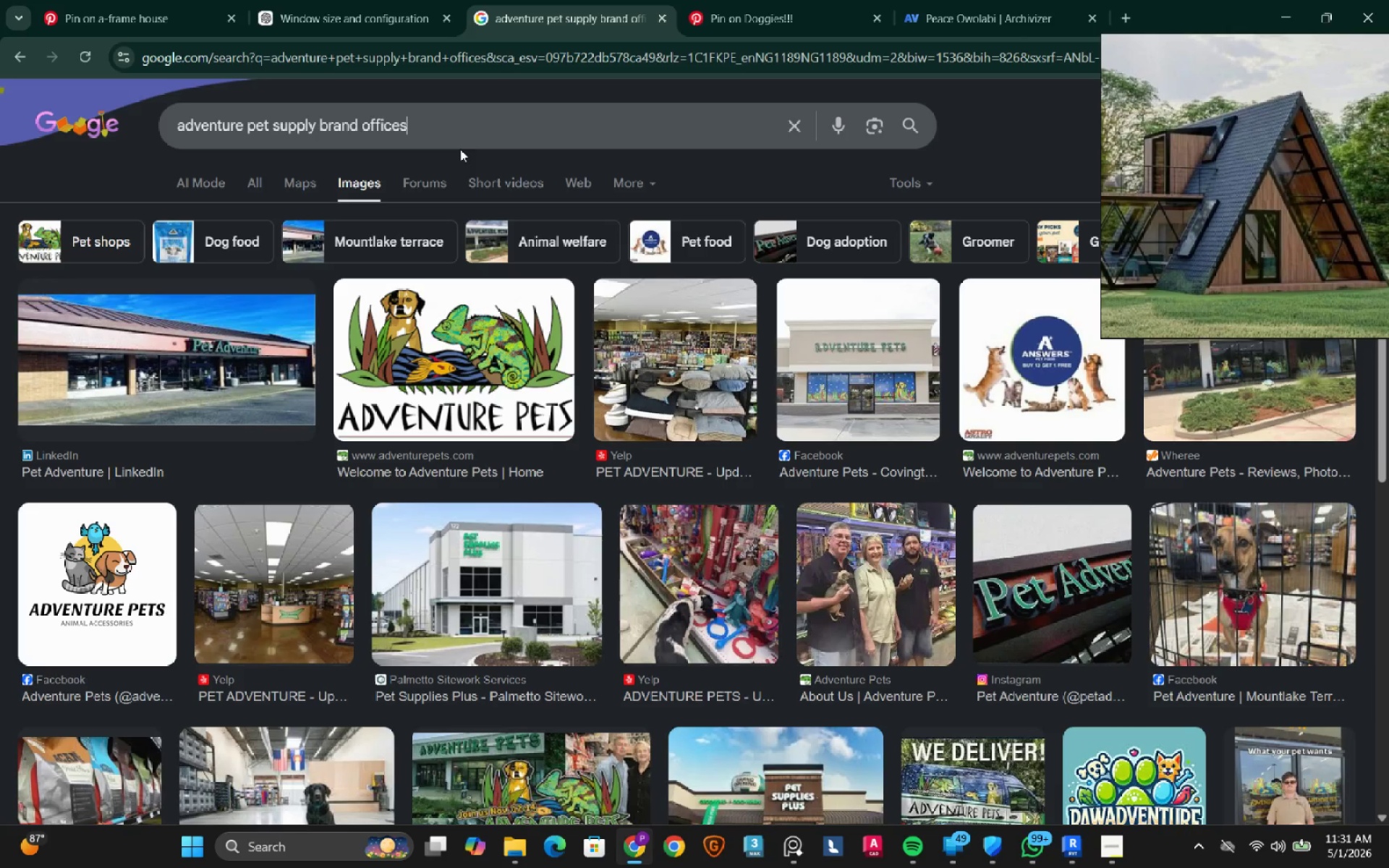 
left_click_drag(start_coordinate=[448, 121], to_coordinate=[158, 121])
 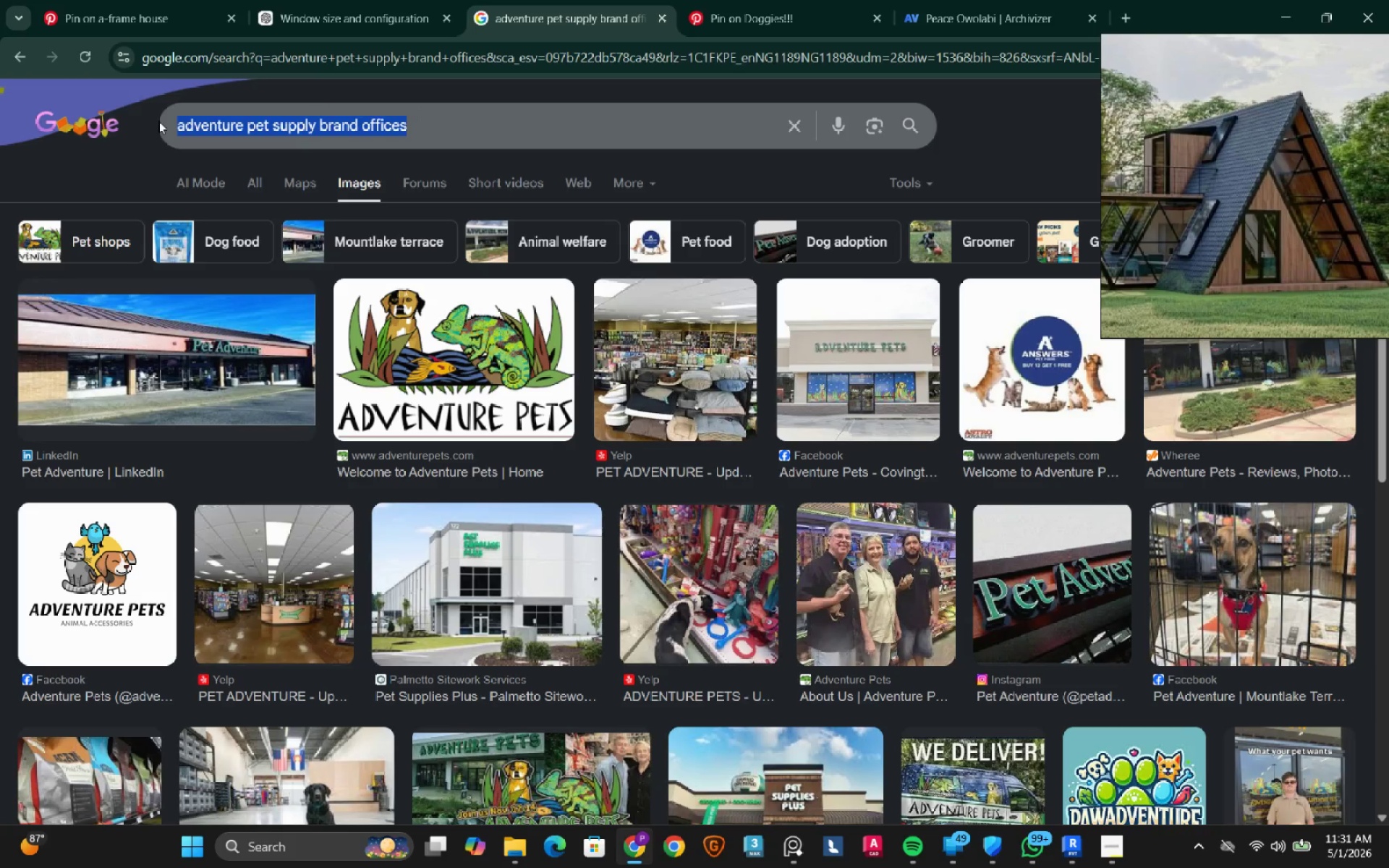 
type(hhdra)
key(Backspace)
key(Backspace)
key(Backspace)
key(Backspace)
type(ydration station)
 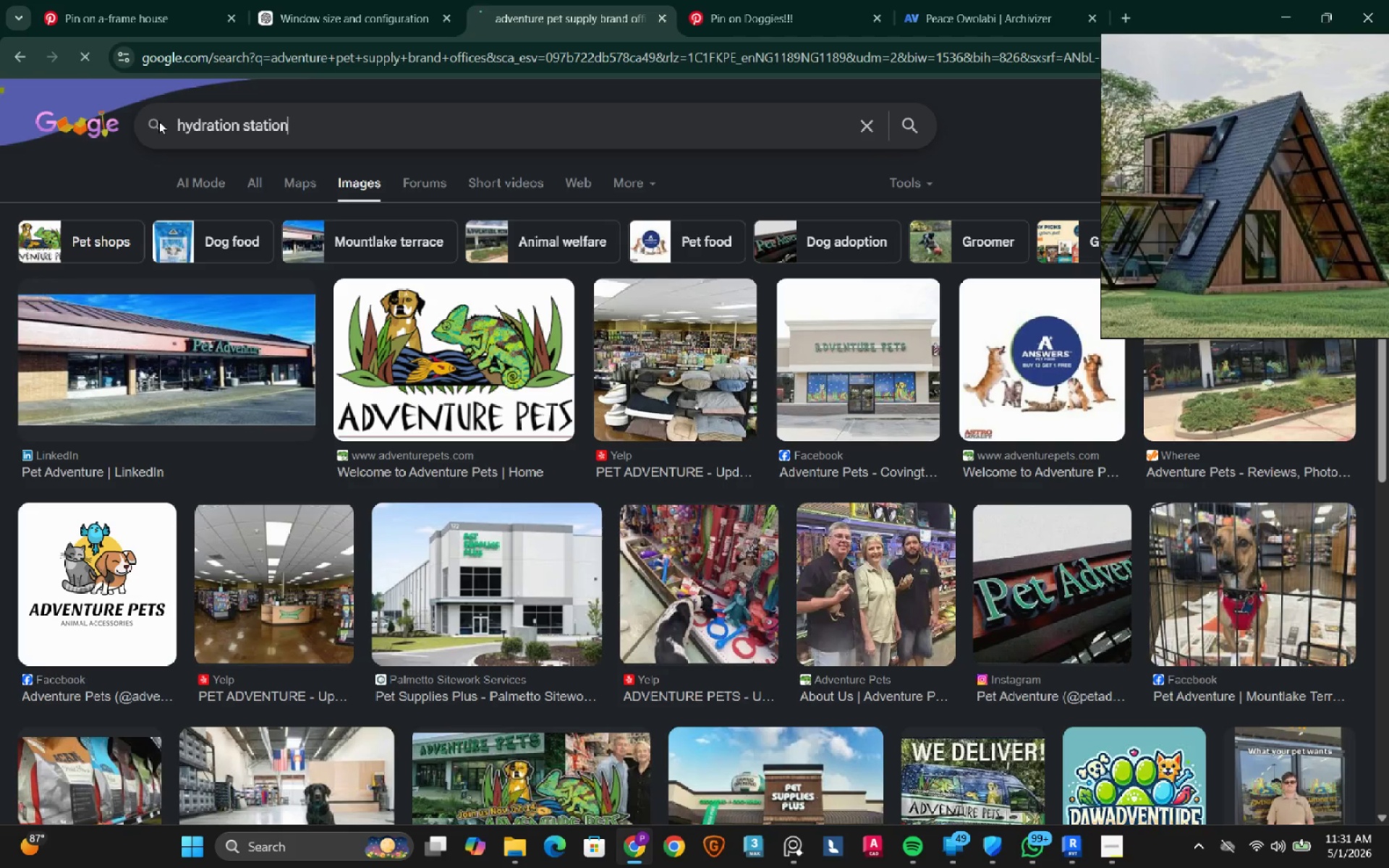 
key(Enter)
 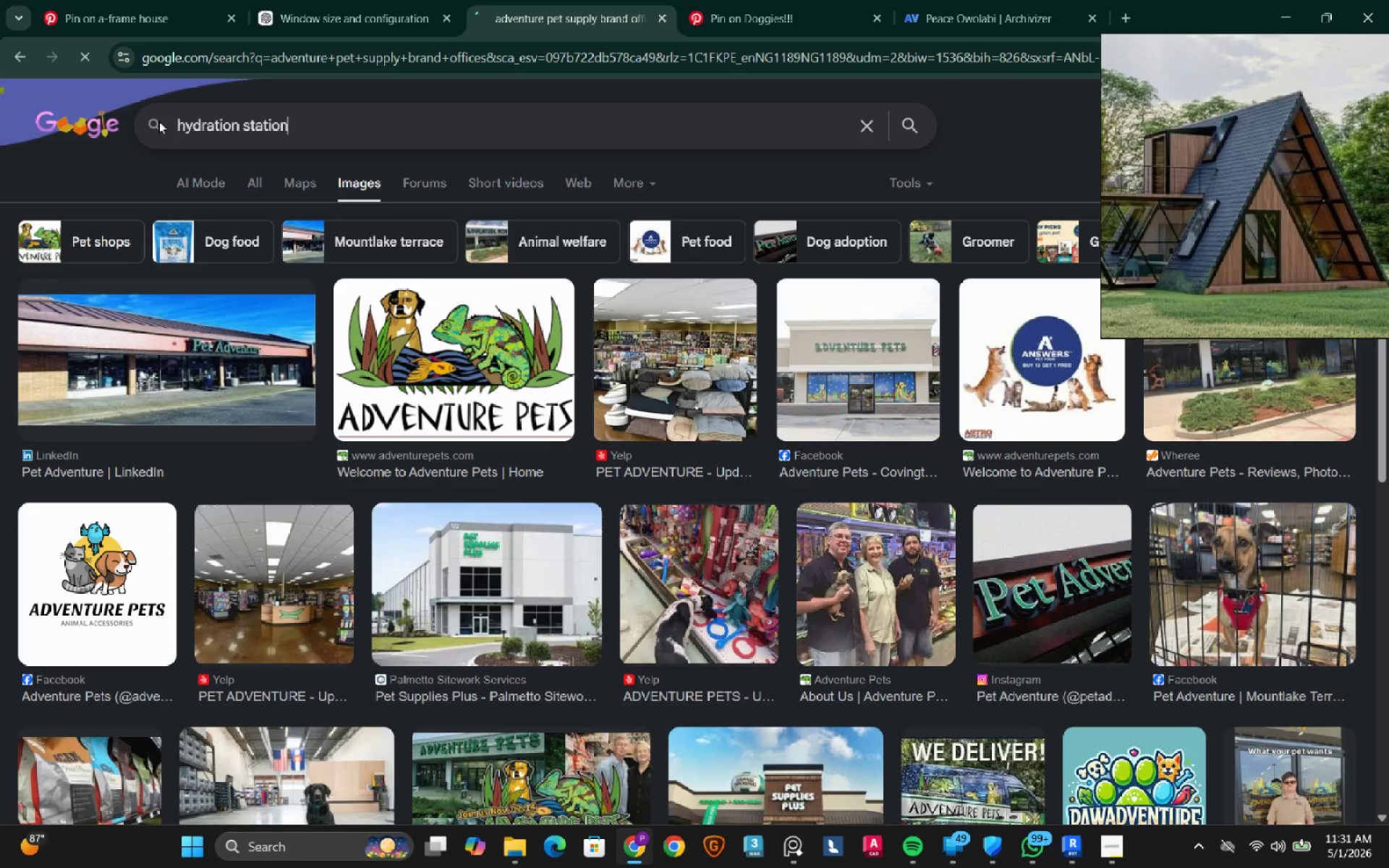 
wait(15.7)
 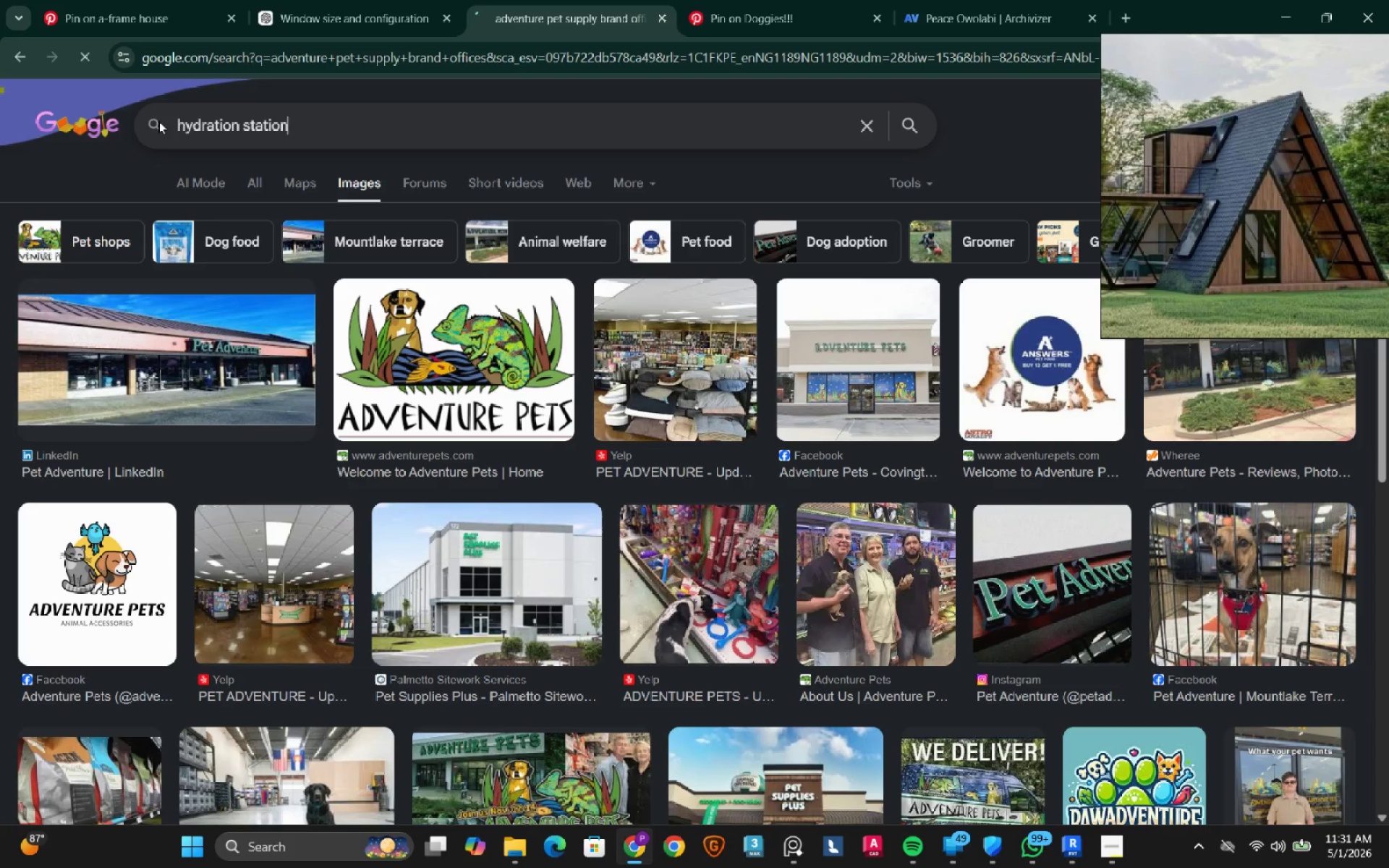 
left_click([1118, 849])